 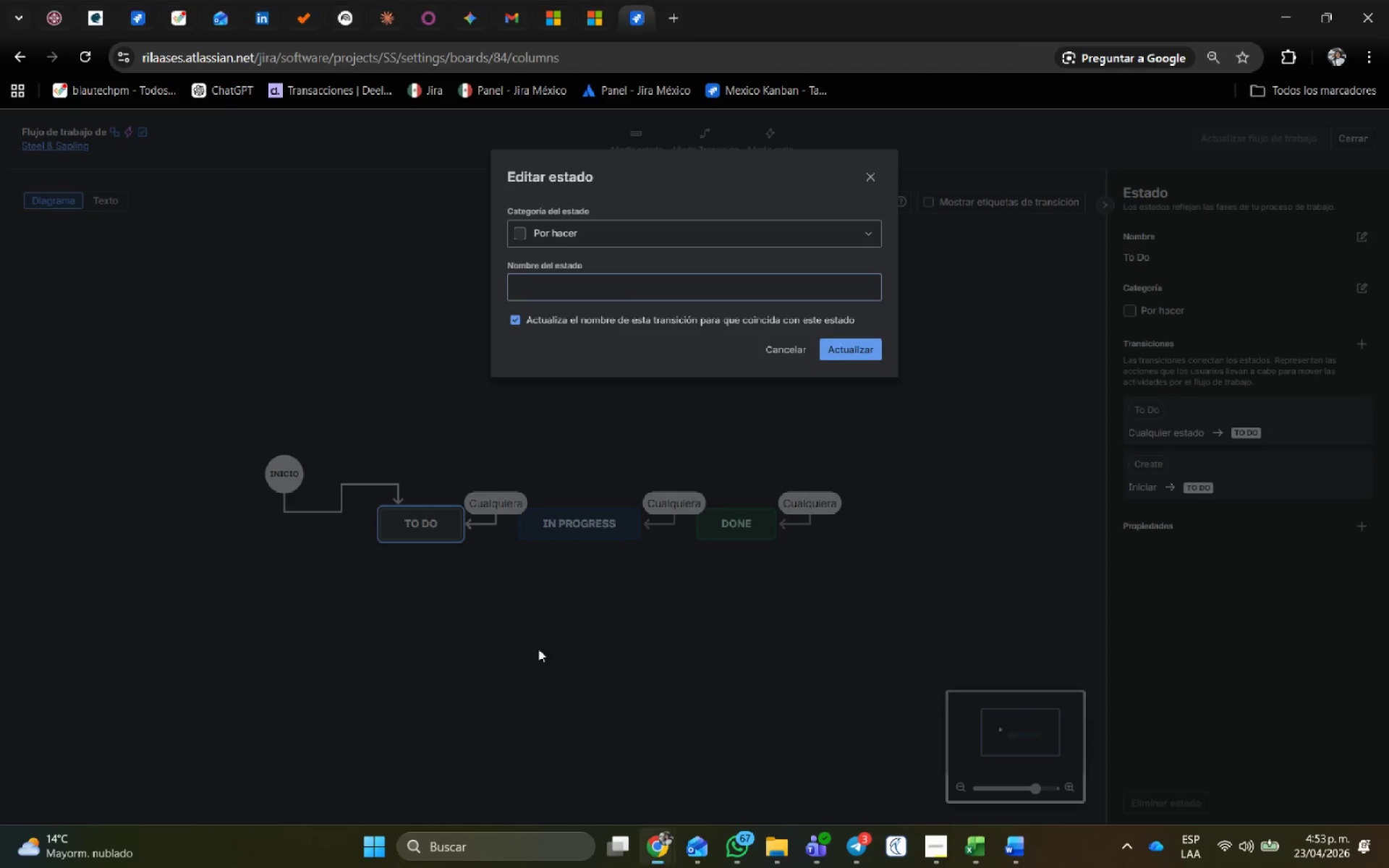 
left_click([670, 17])
 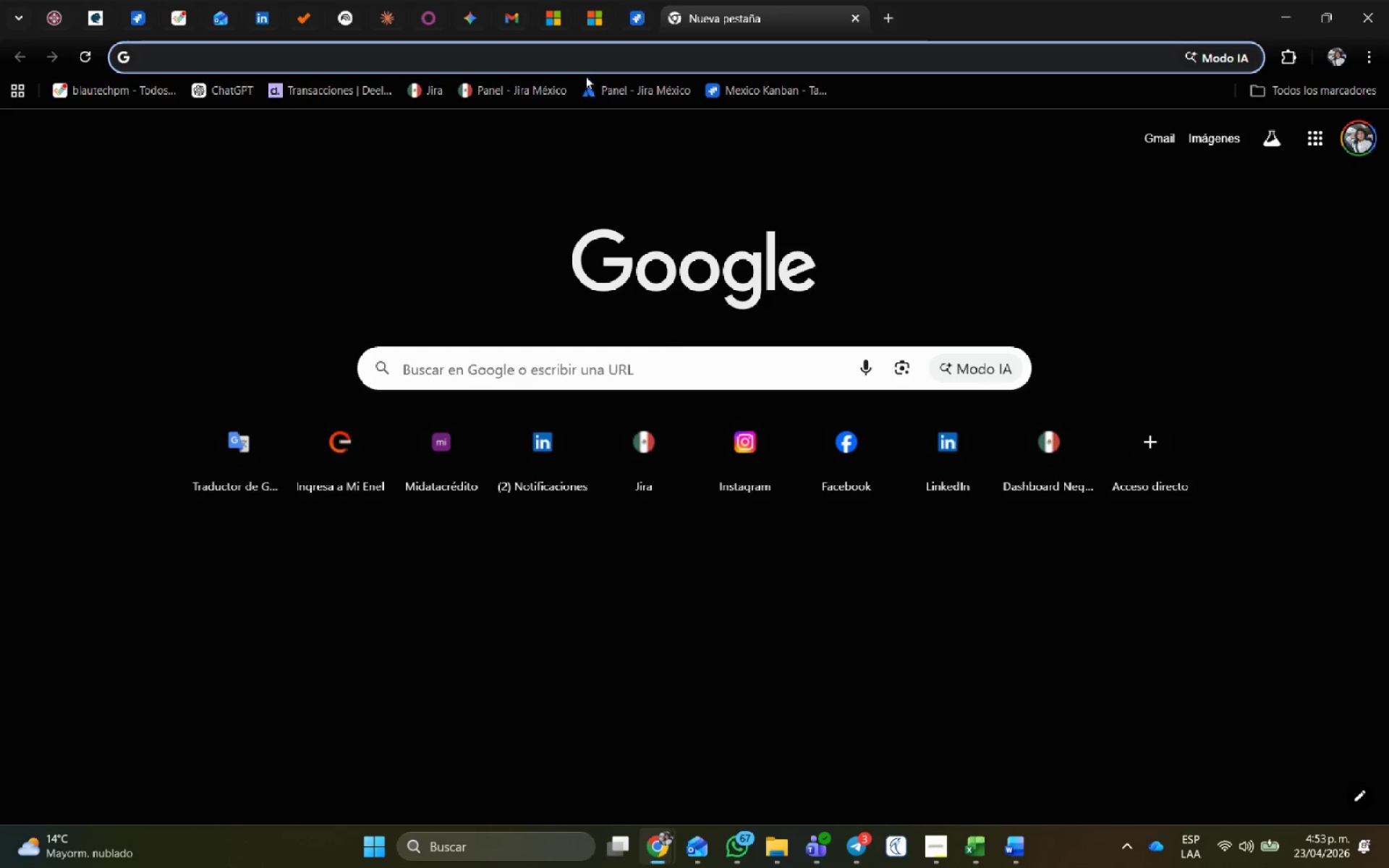 
left_click([590, 58])
 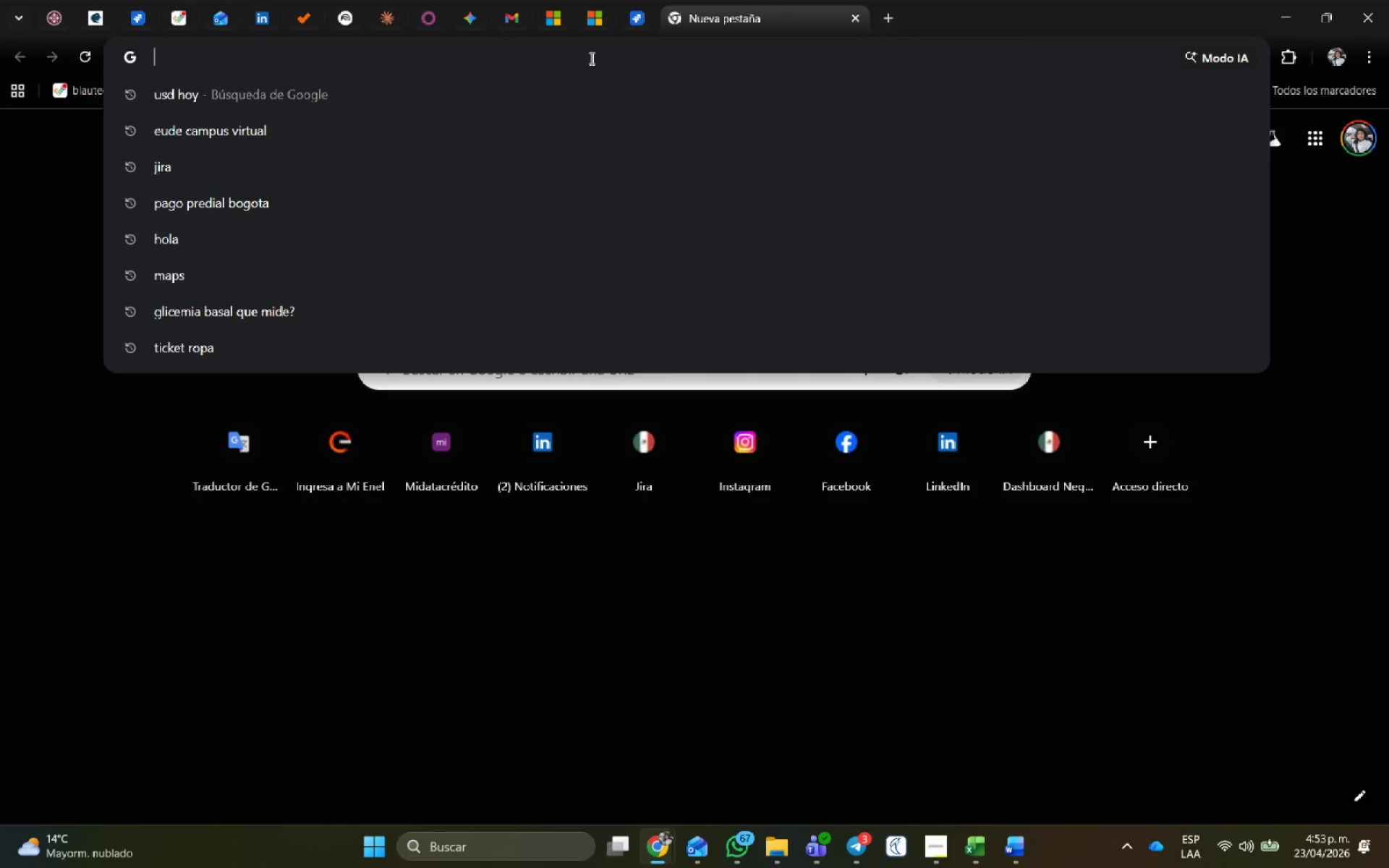 
type(trans)
 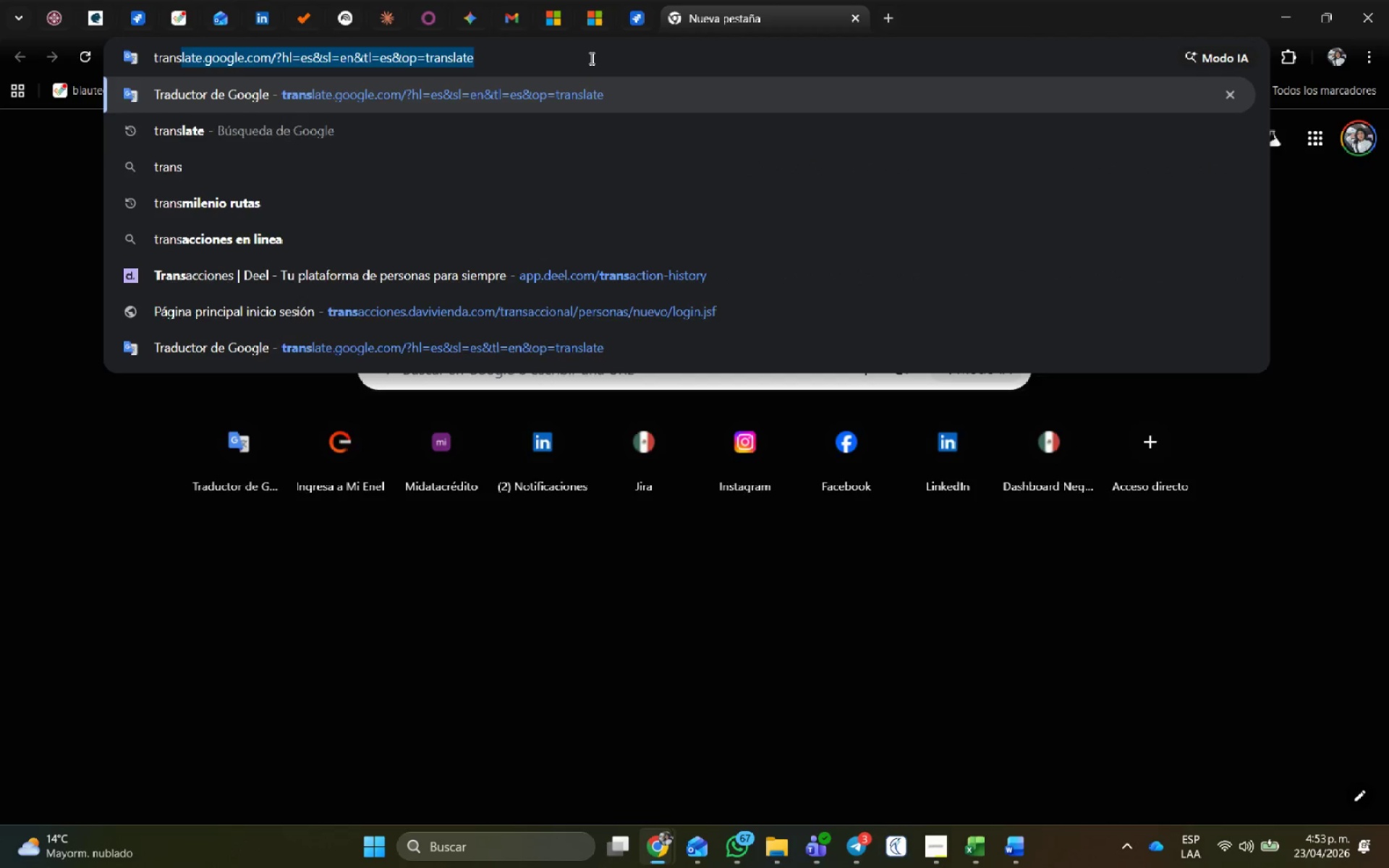 
key(Enter)
 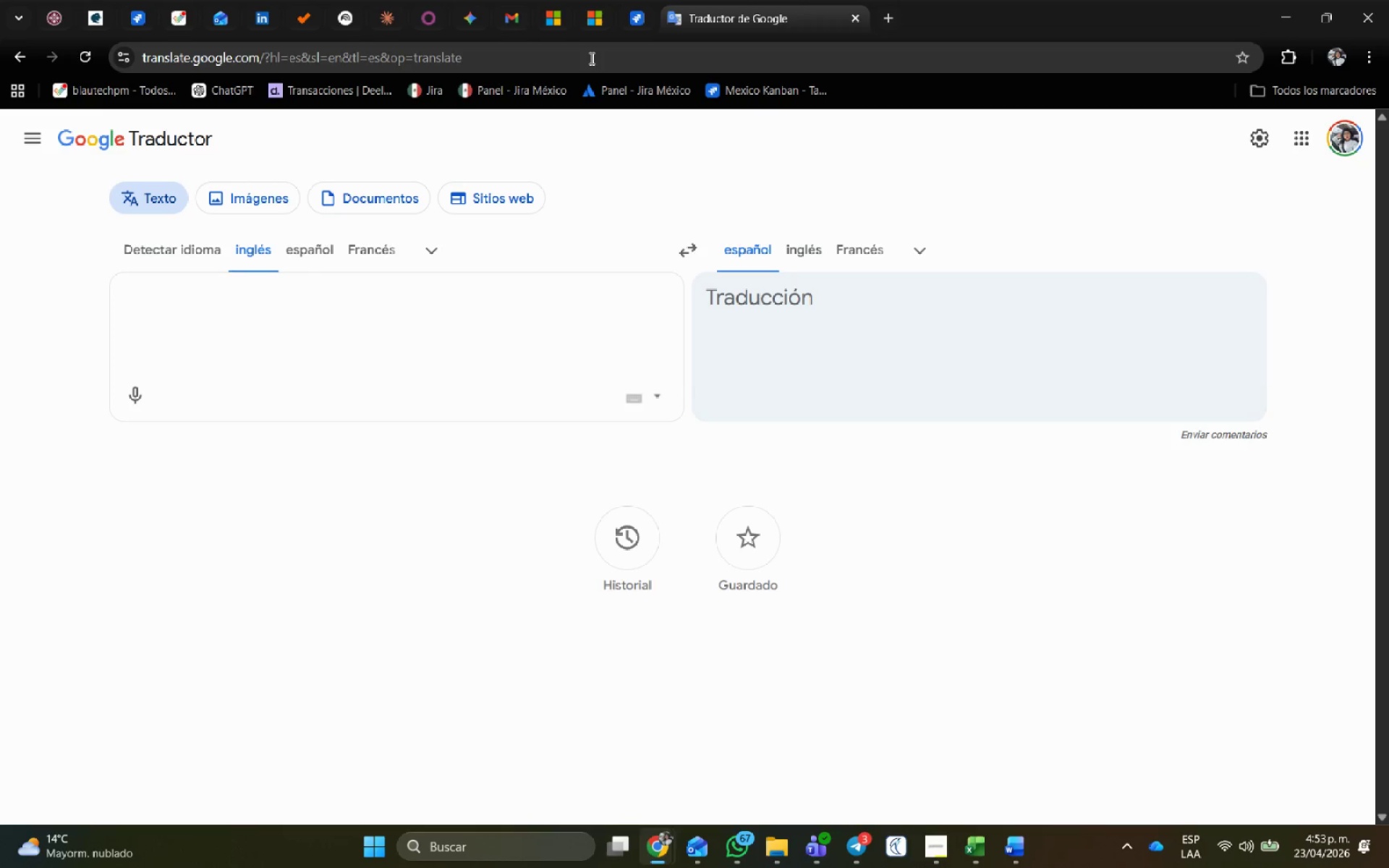 
key(Control+V)
 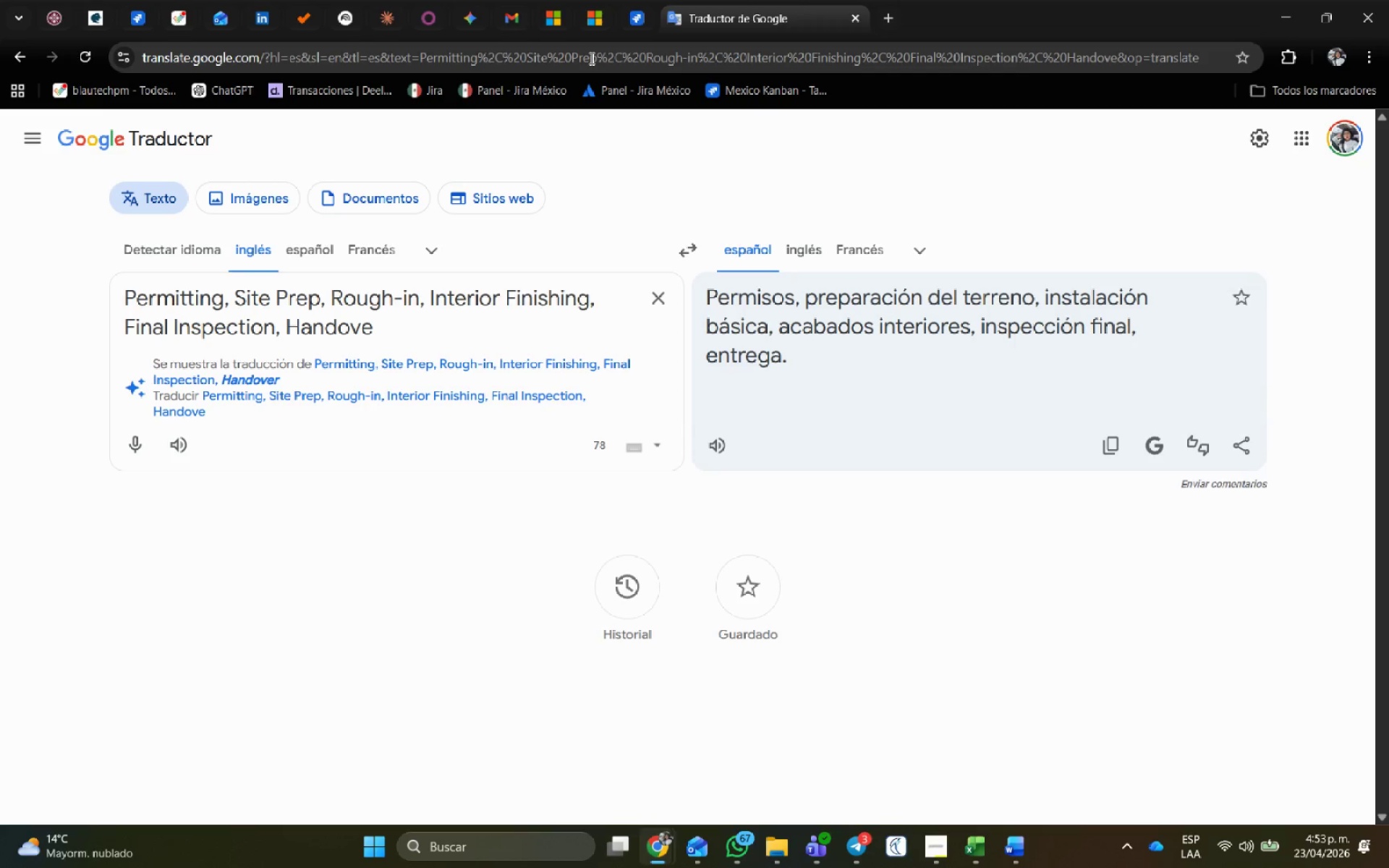 
wait(8.05)
 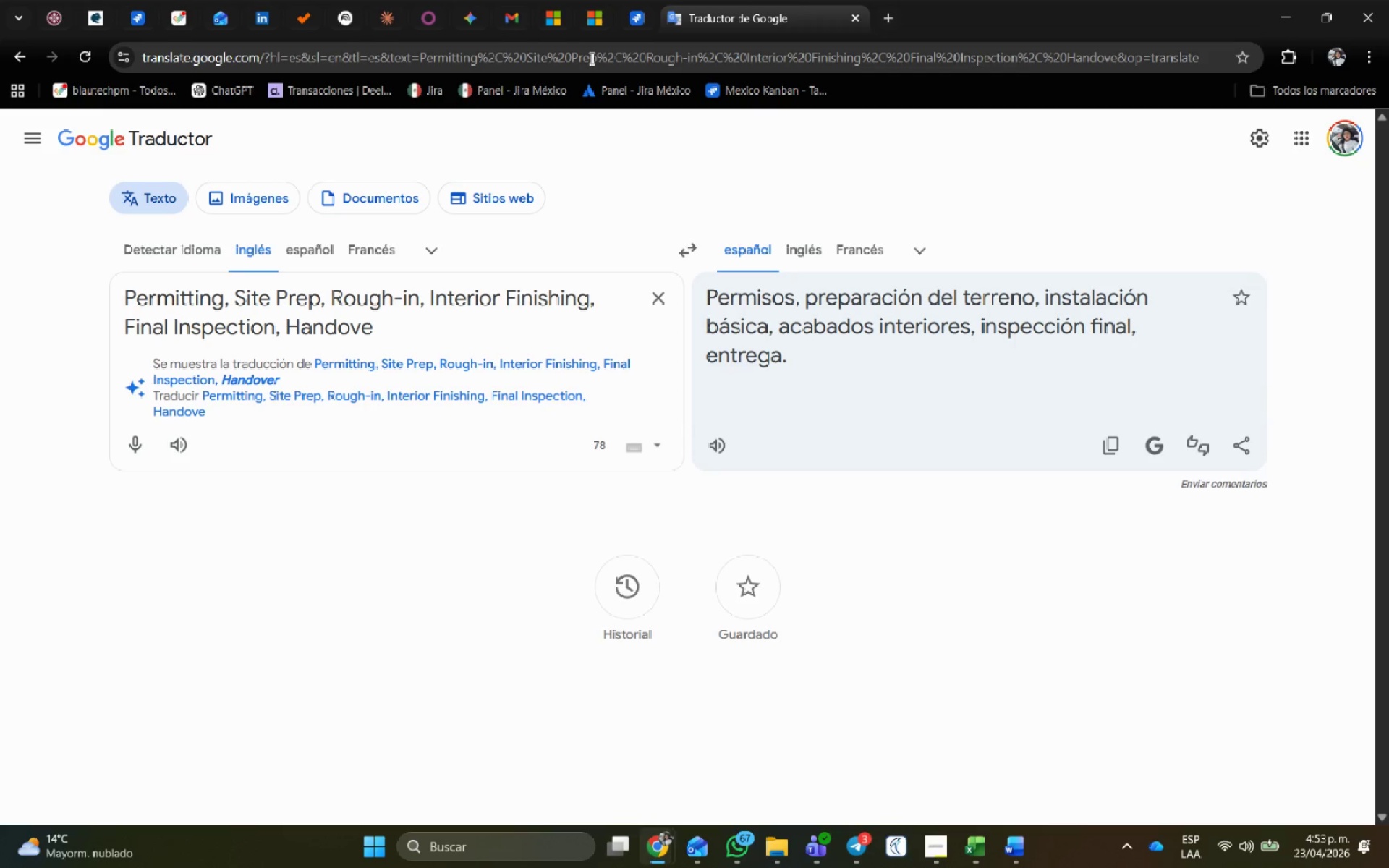 
middle_click([821, 0])
 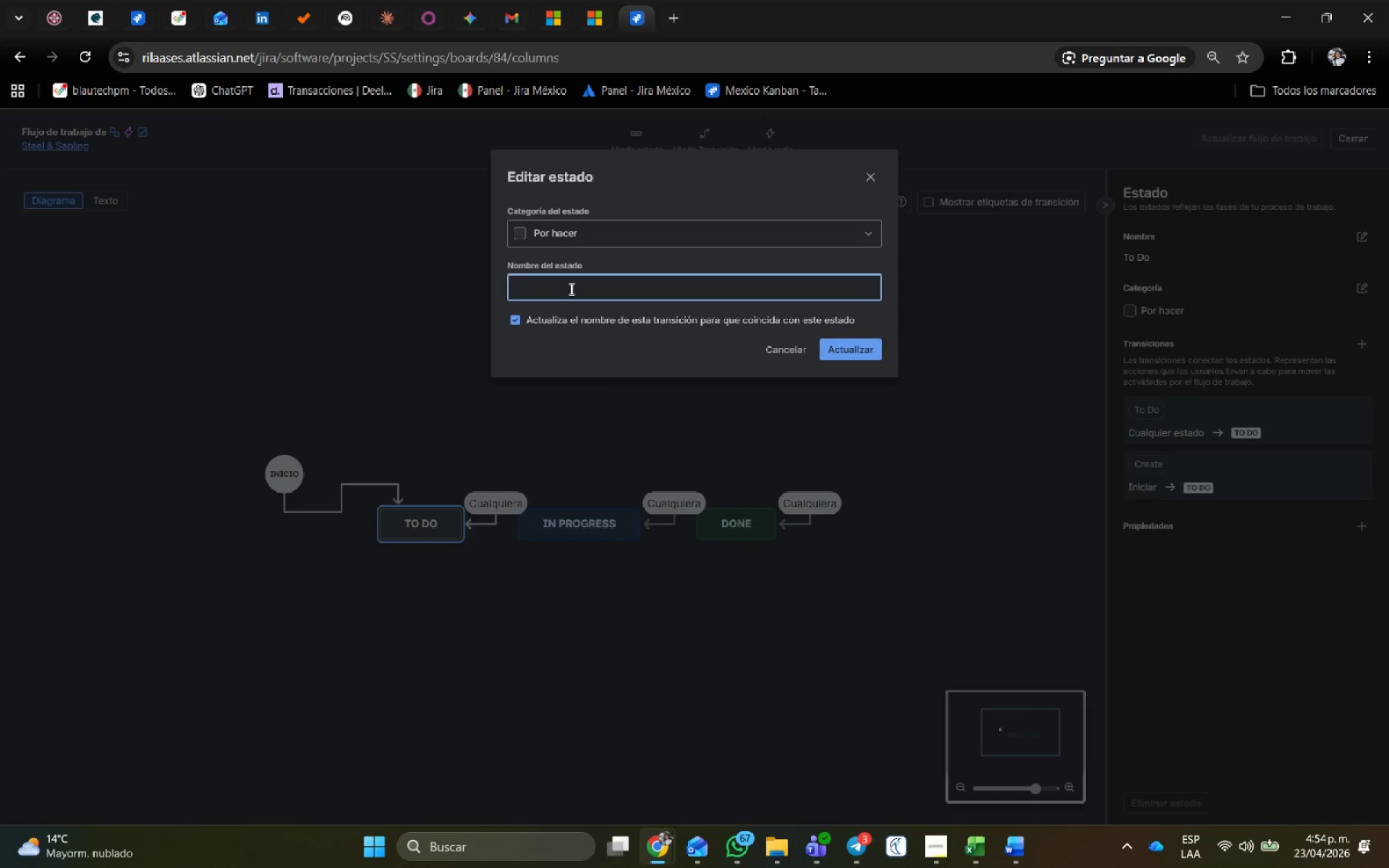 
left_click([570, 297])
 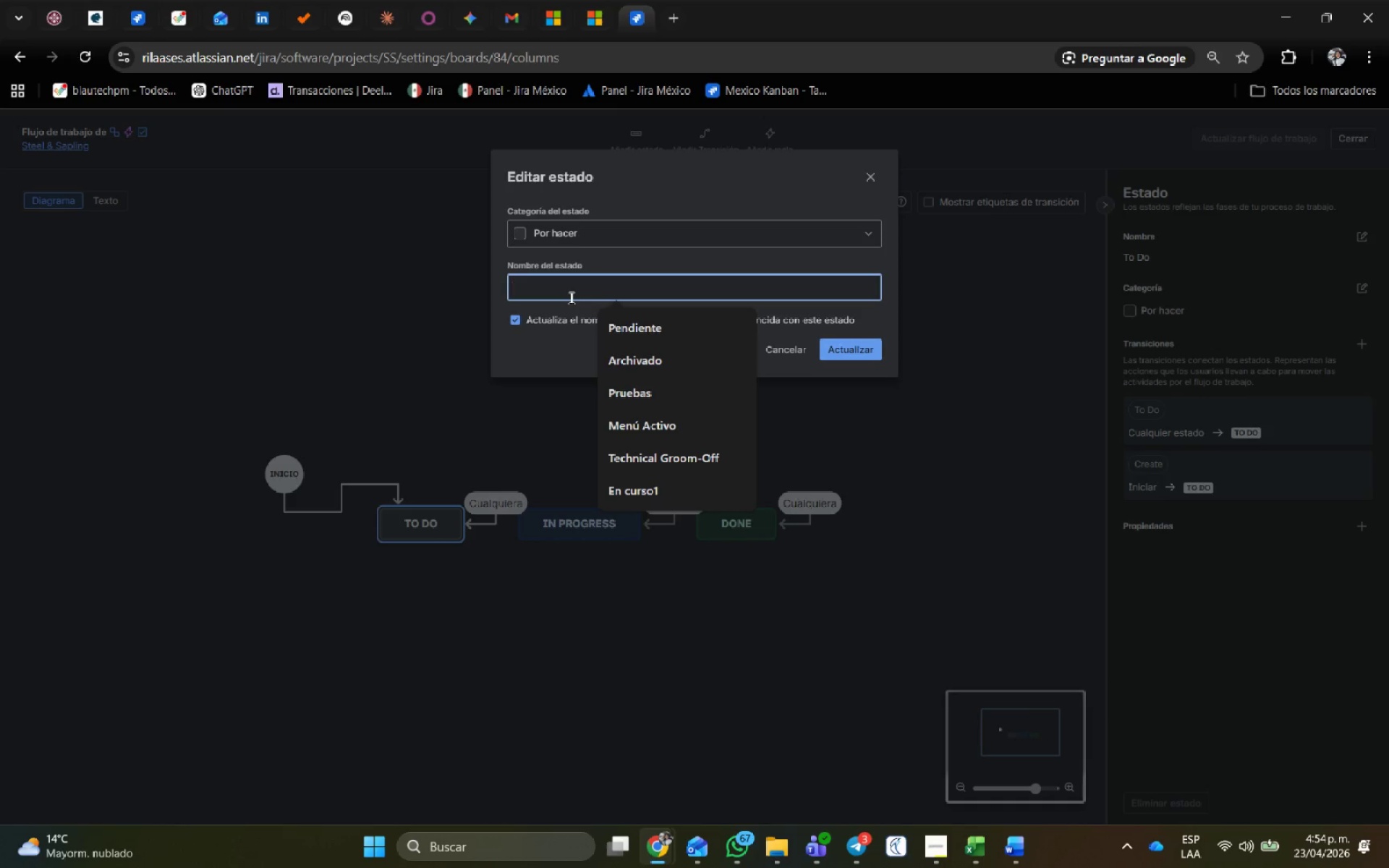 
key(Meta+V)
 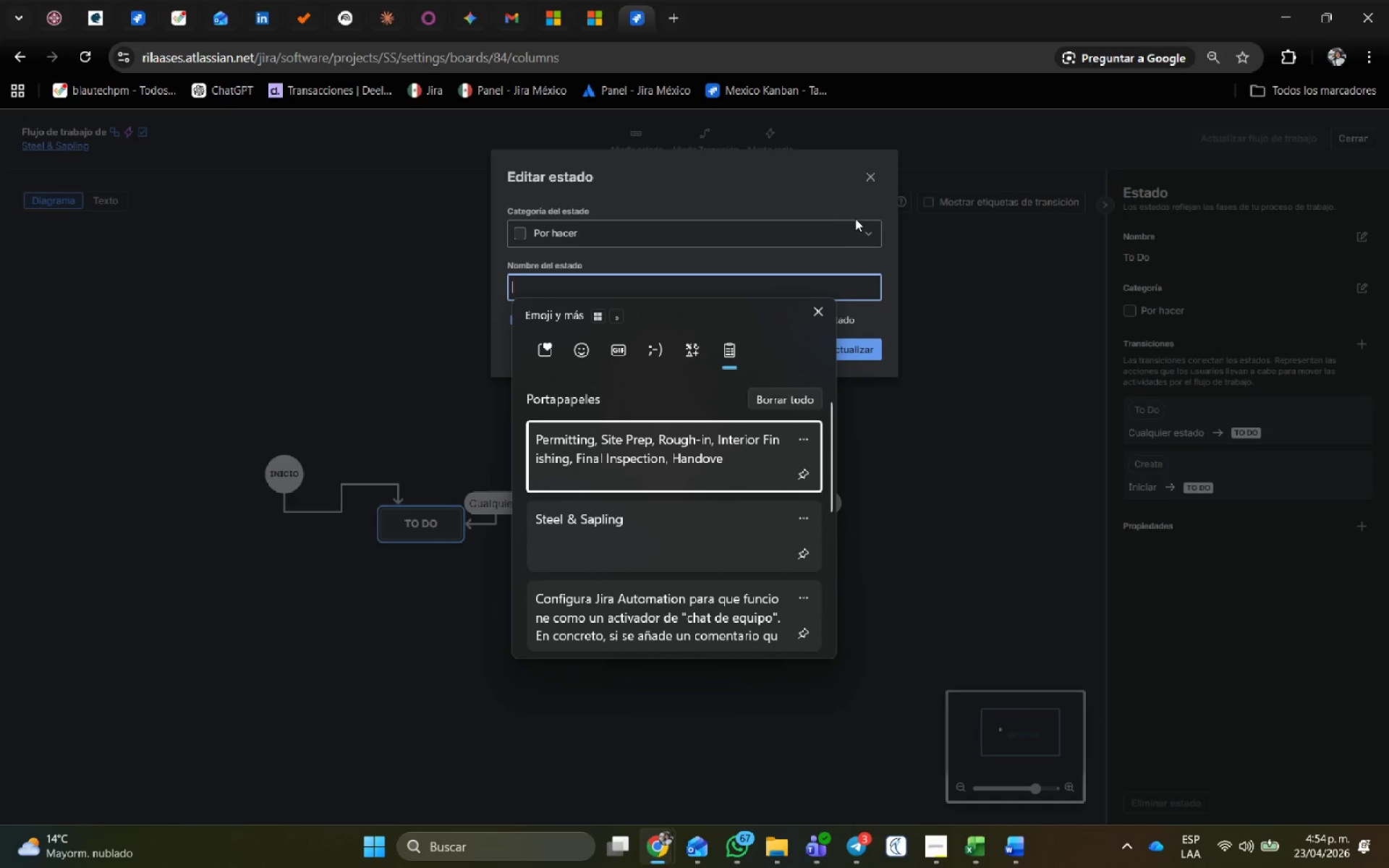 
key(Alt+AltLeft)
 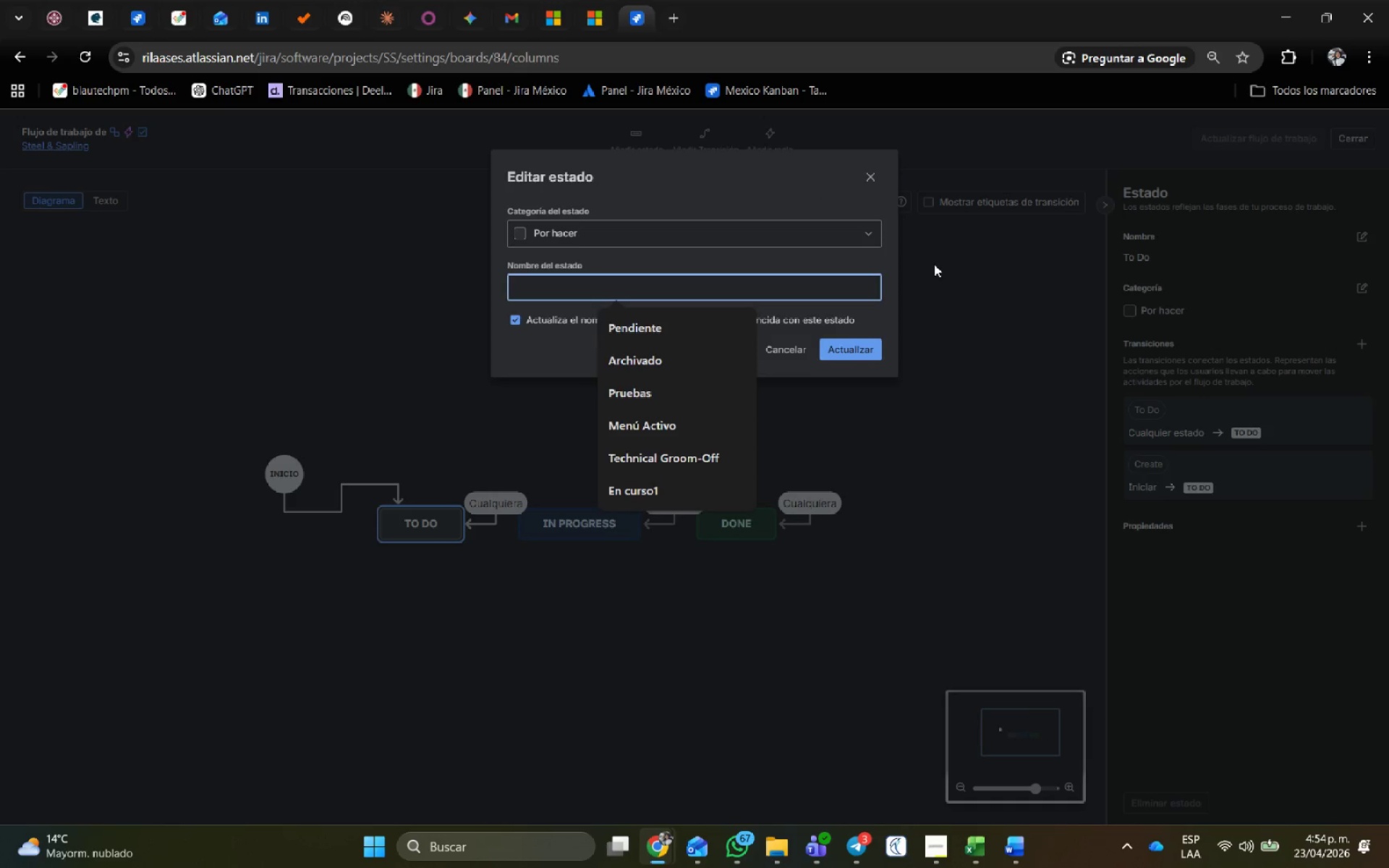 
key(Alt+Tab)